 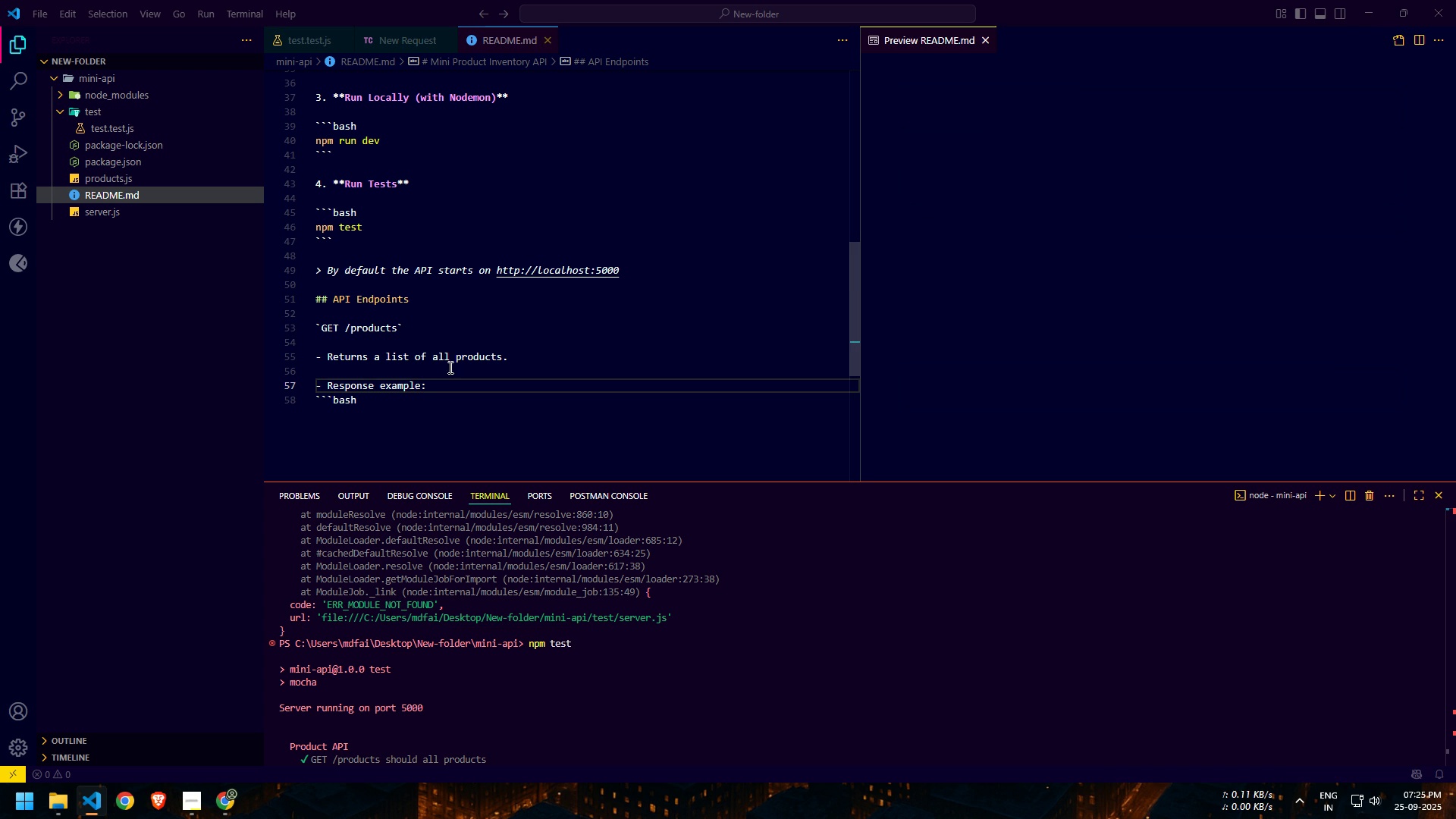 
left_click([366, 400])
 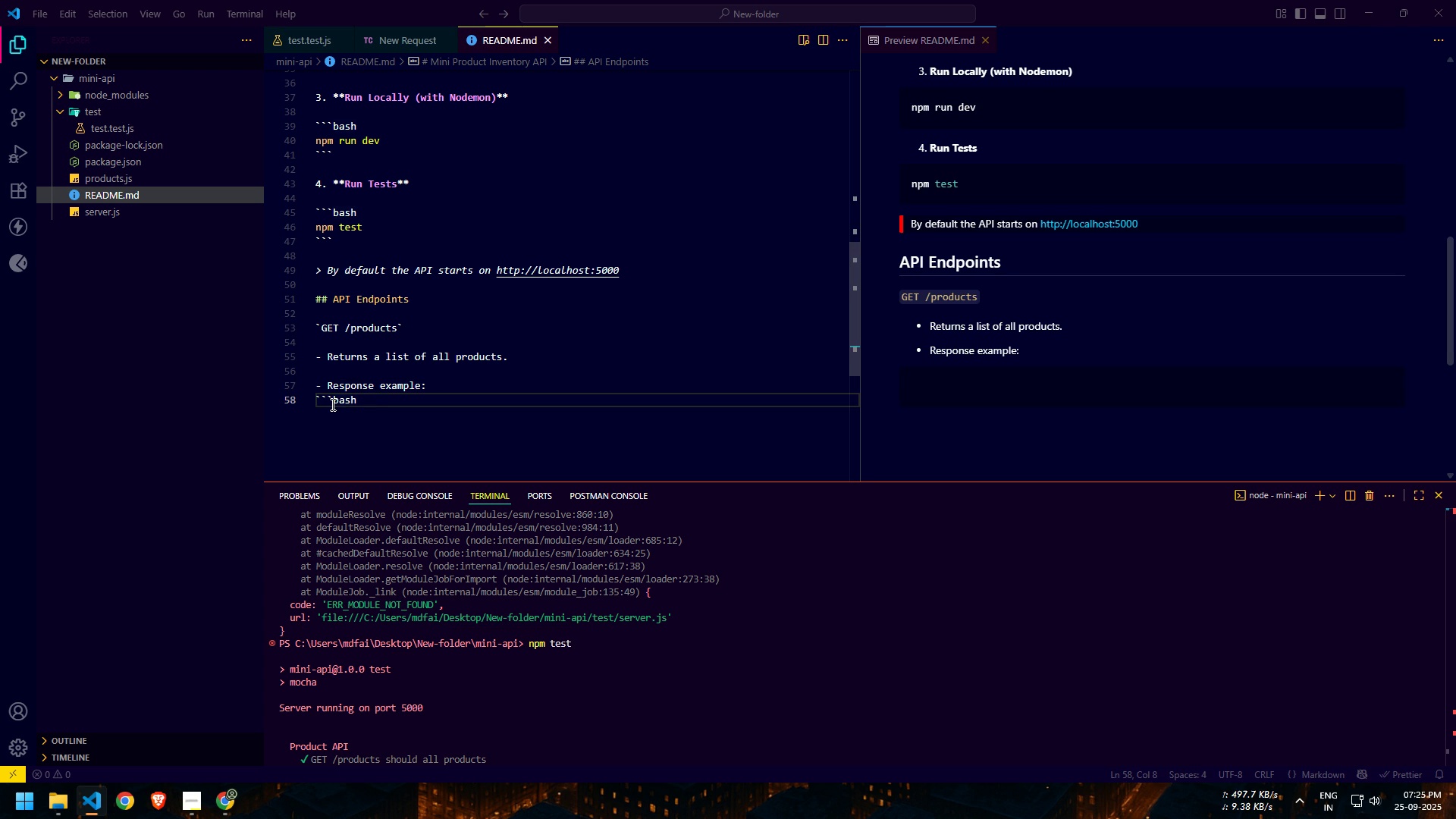 
key(Home)
 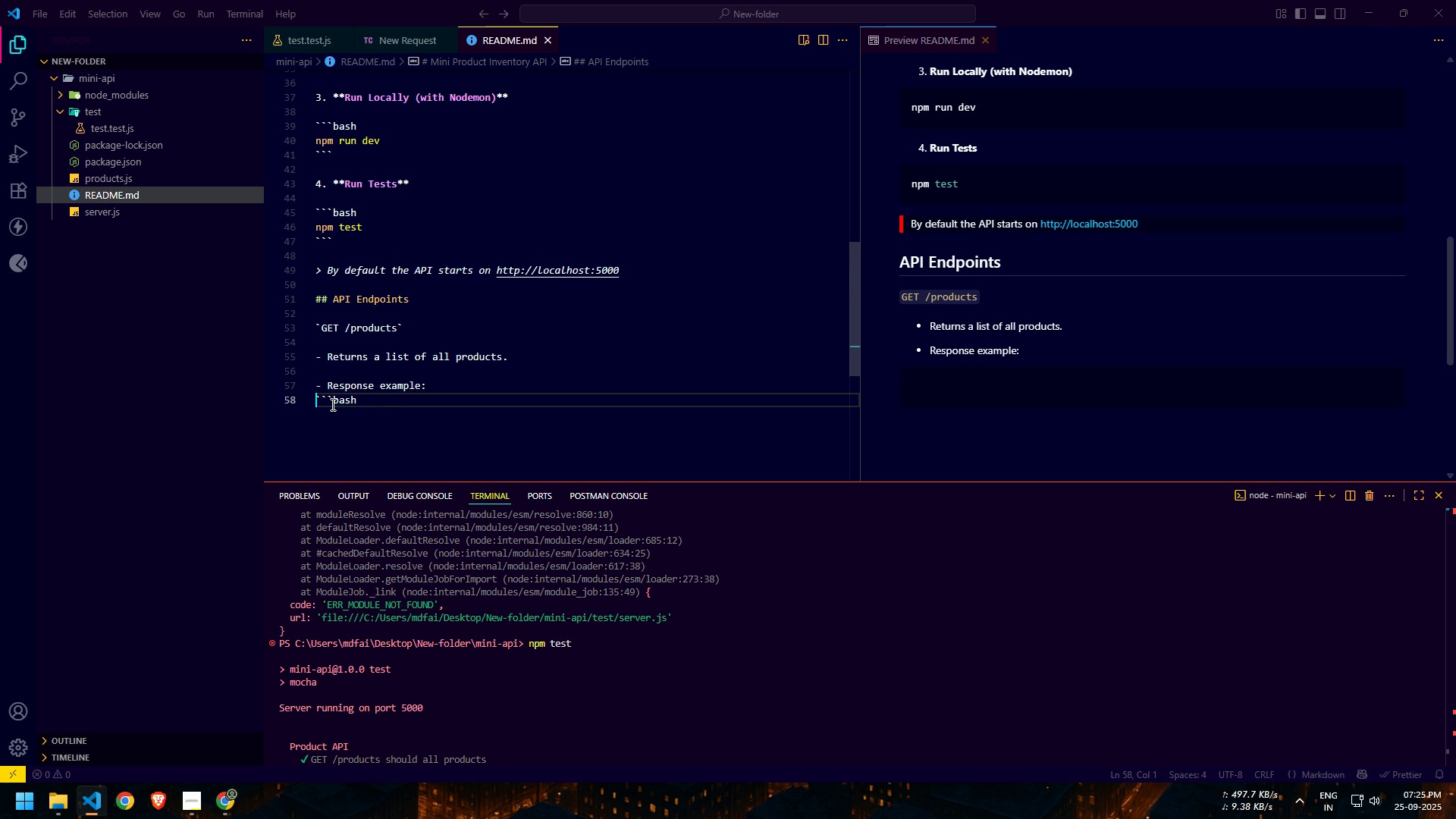 
key(Tab)
 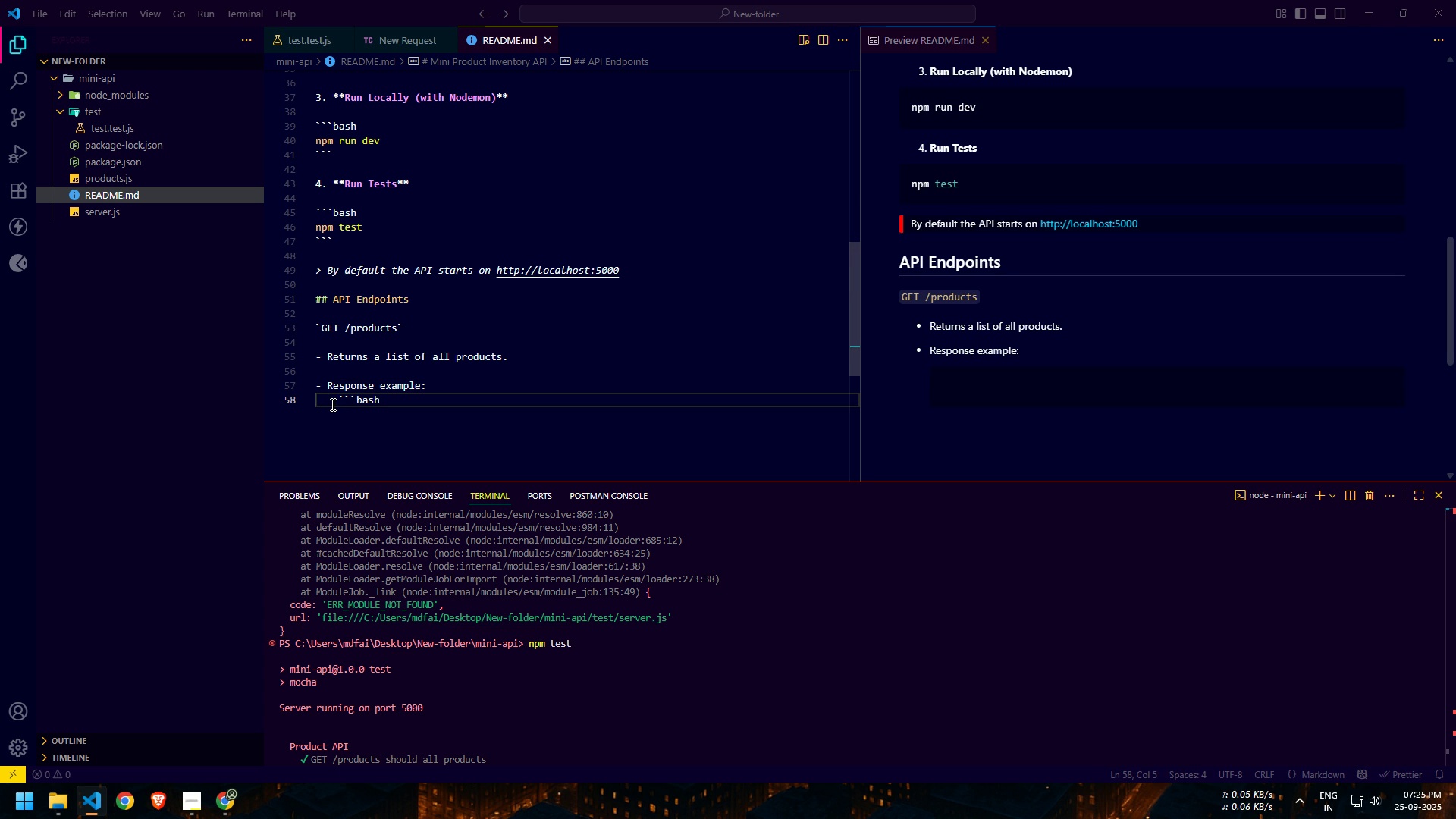 
key(End)
 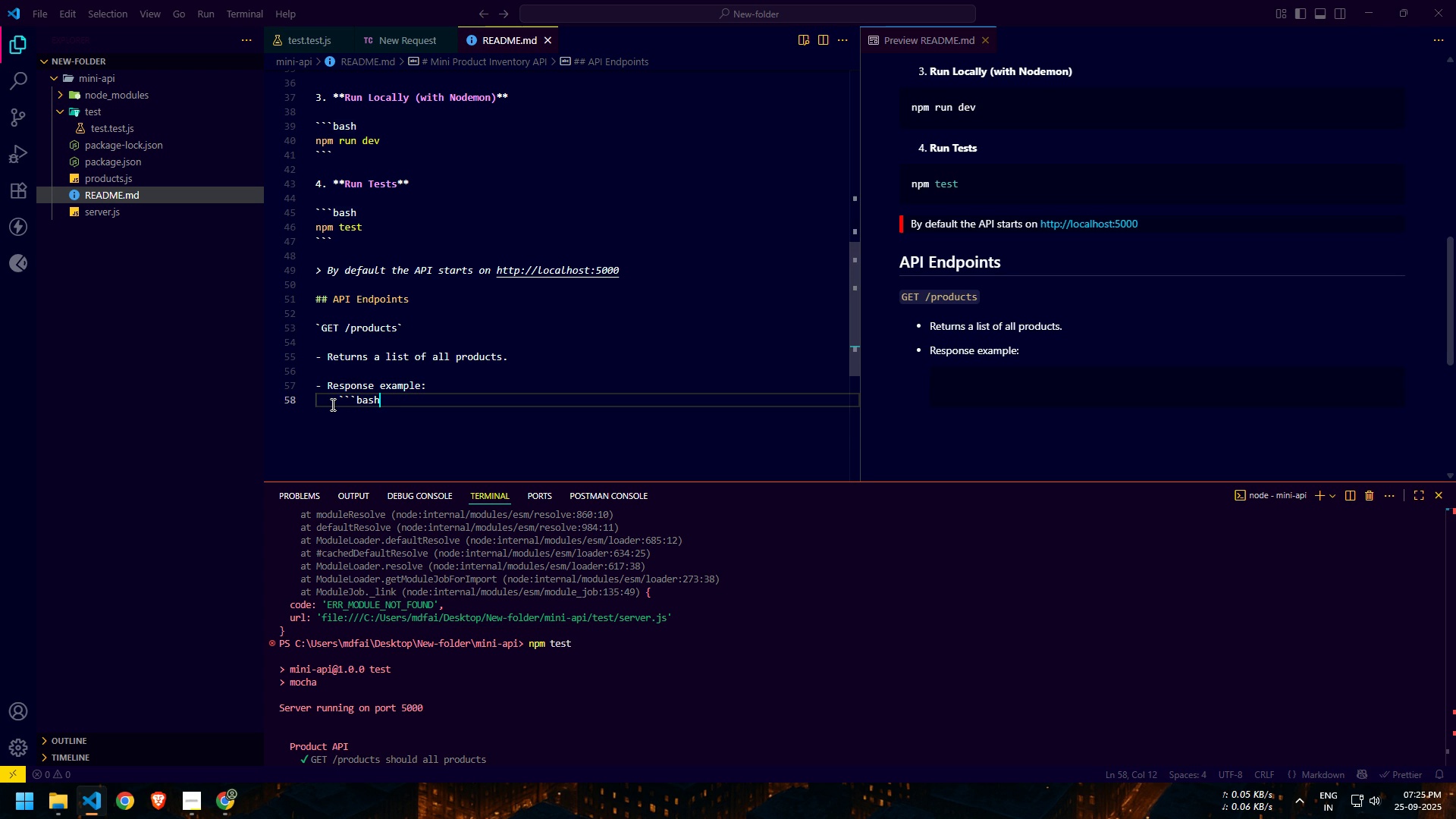 
key(Enter)
 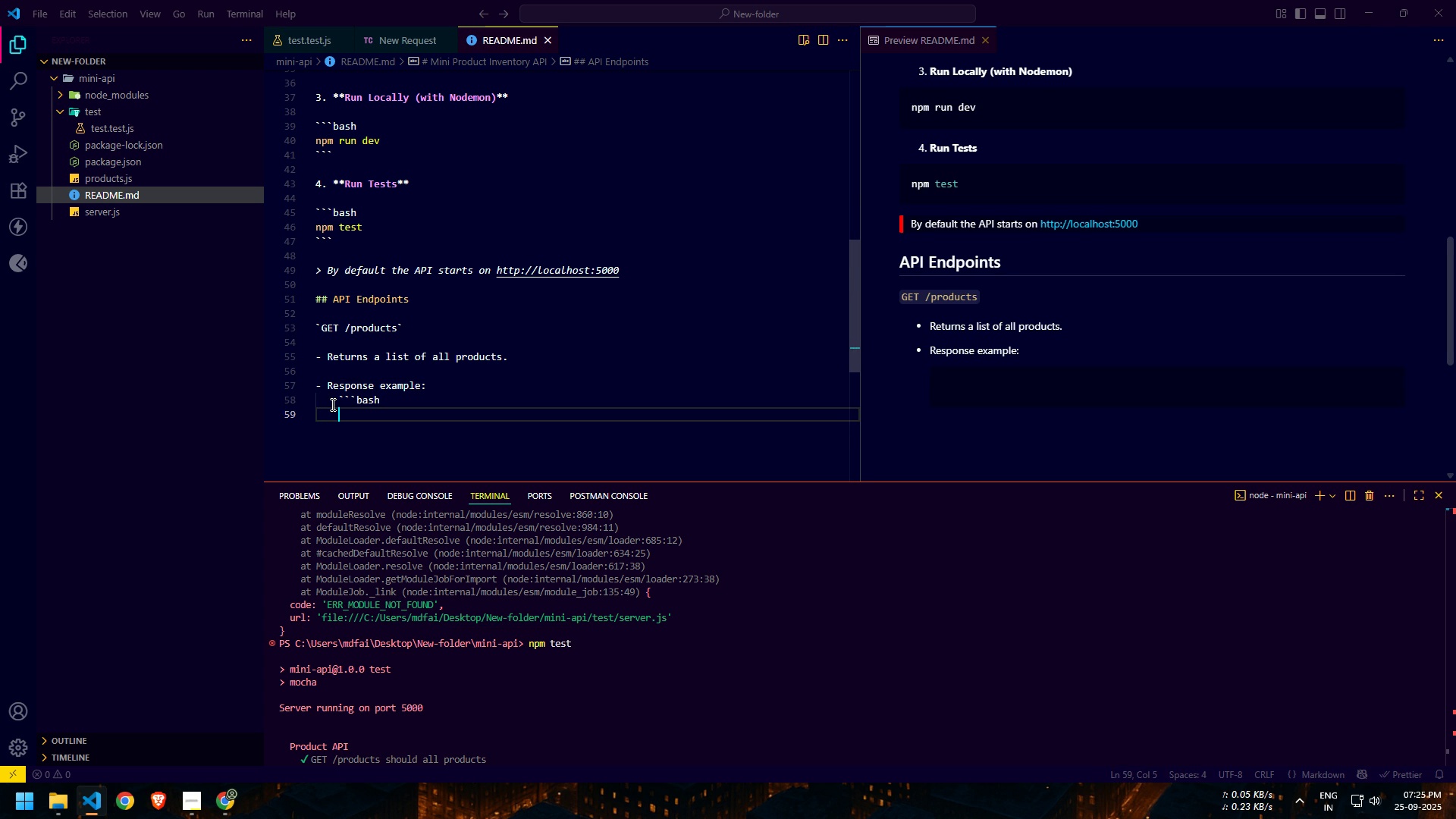 
key(Enter)
 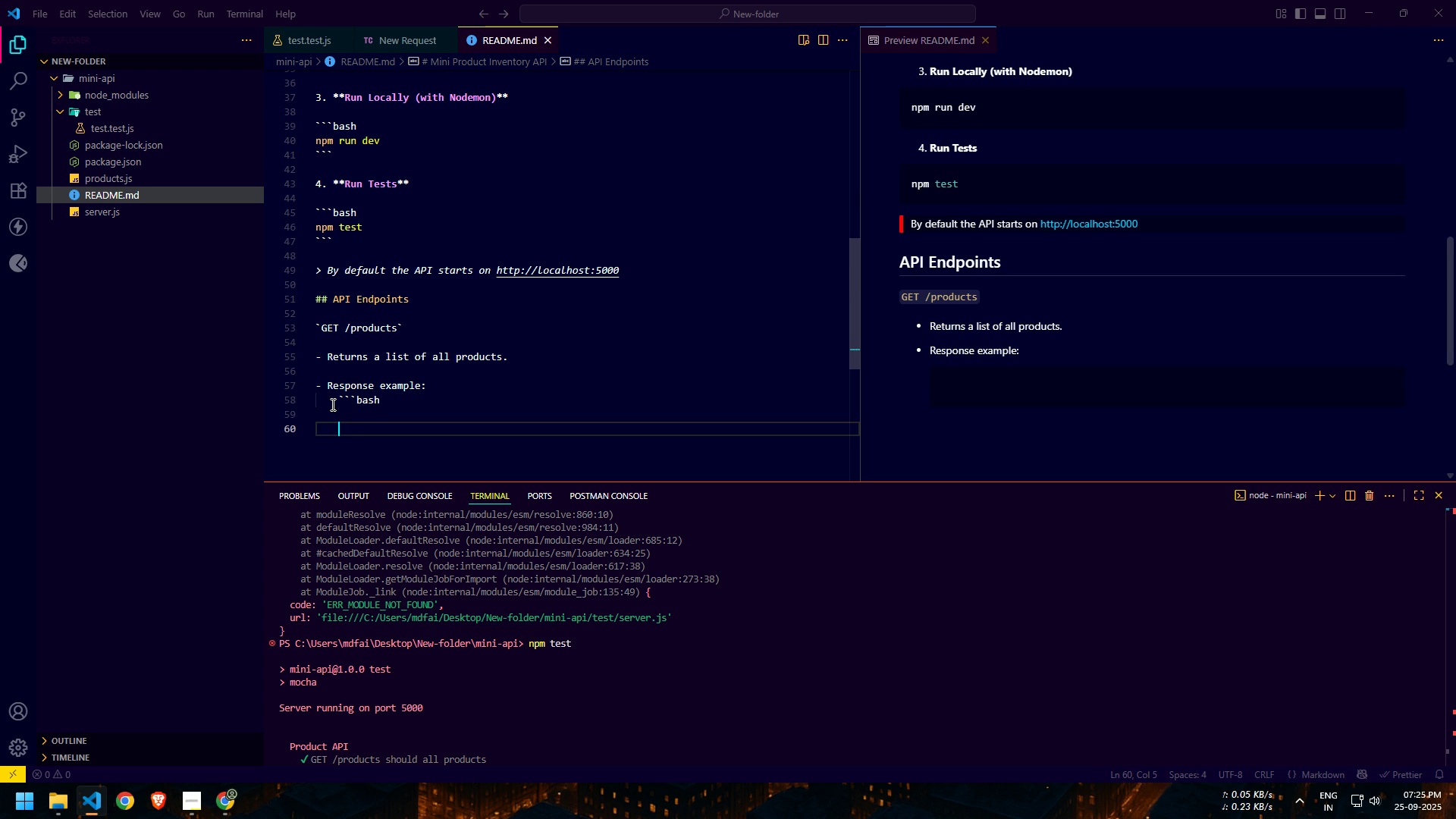 
key(Backquote)
 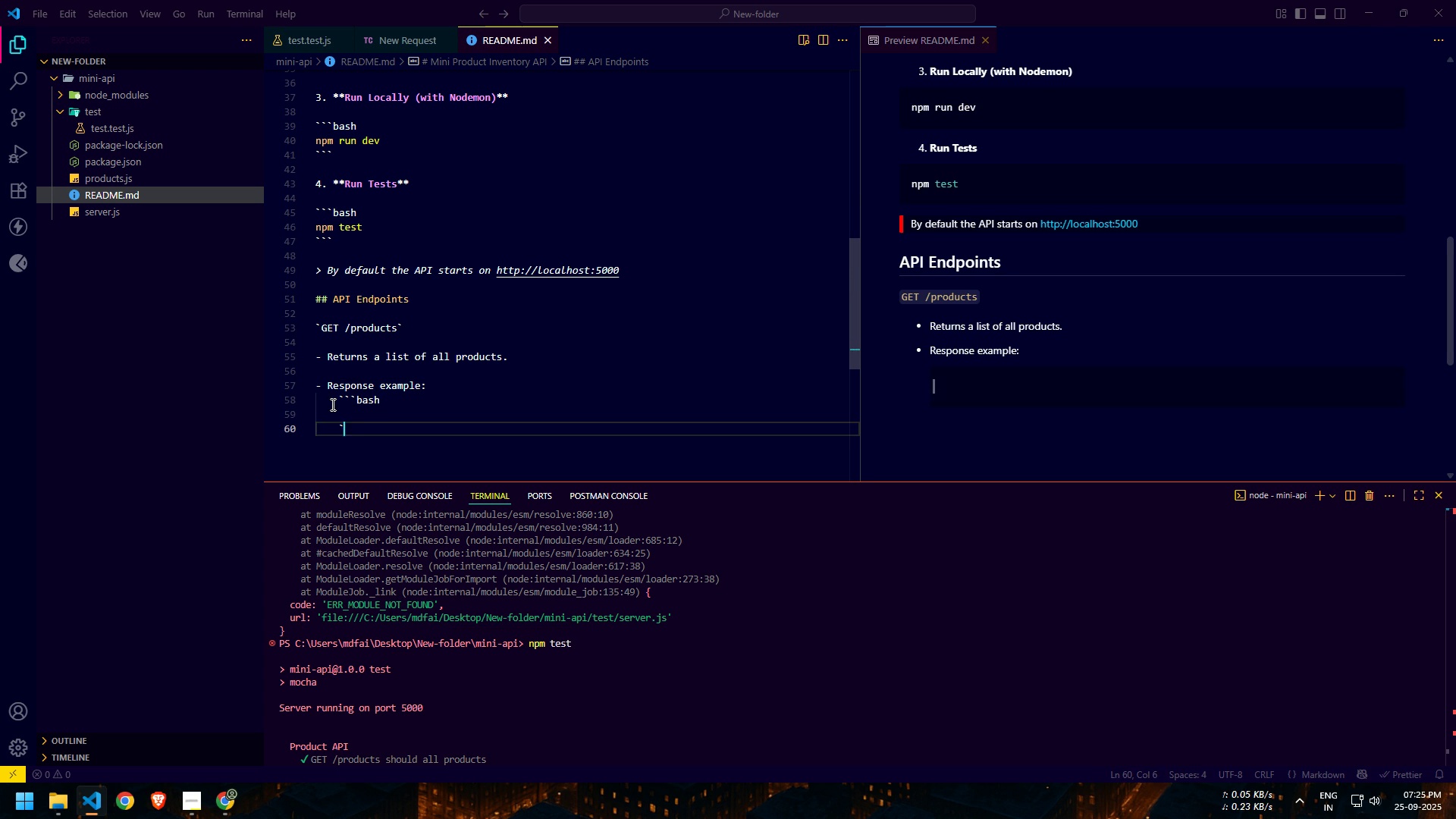 
key(Backquote)
 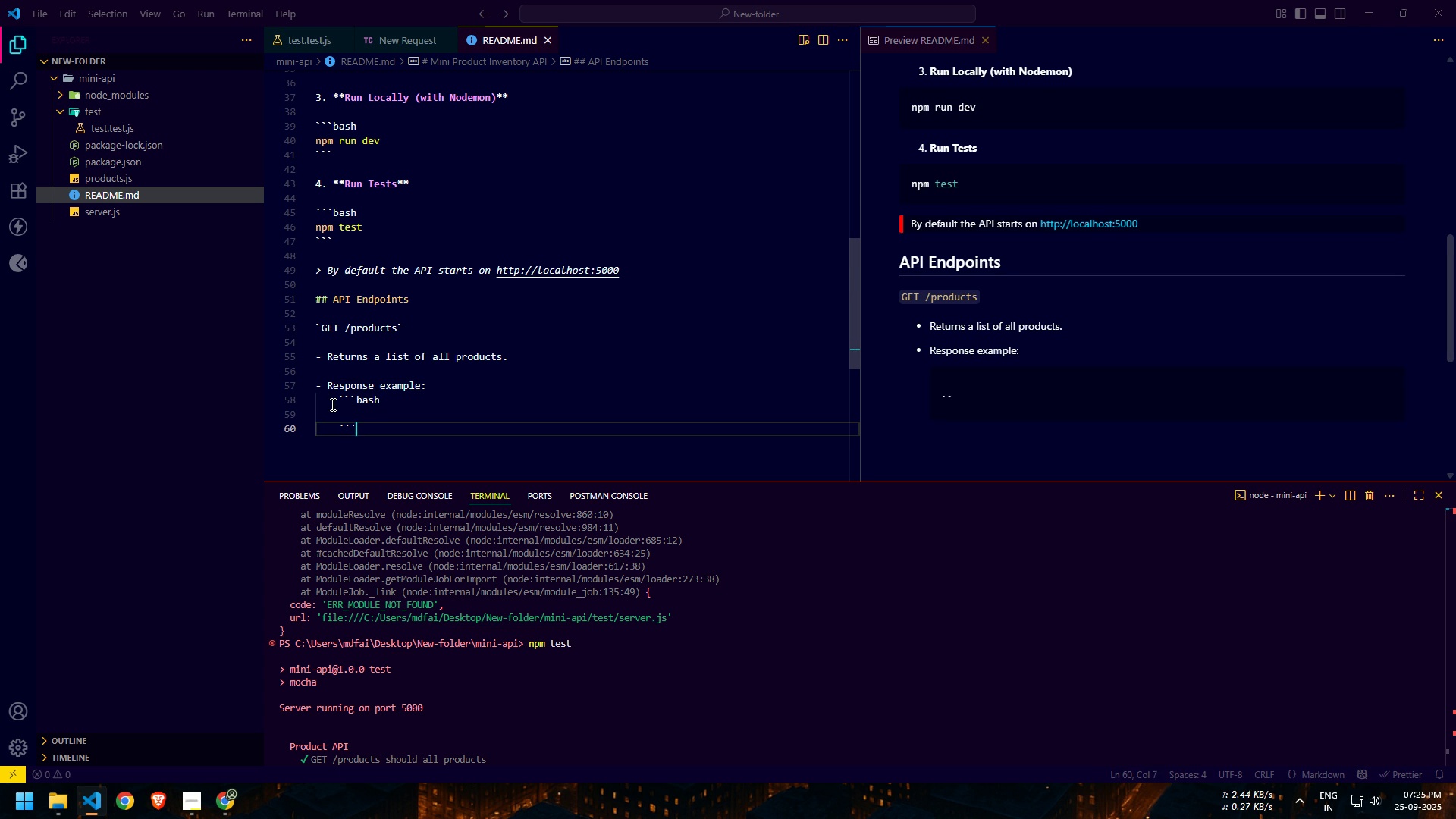 
key(Backquote)
 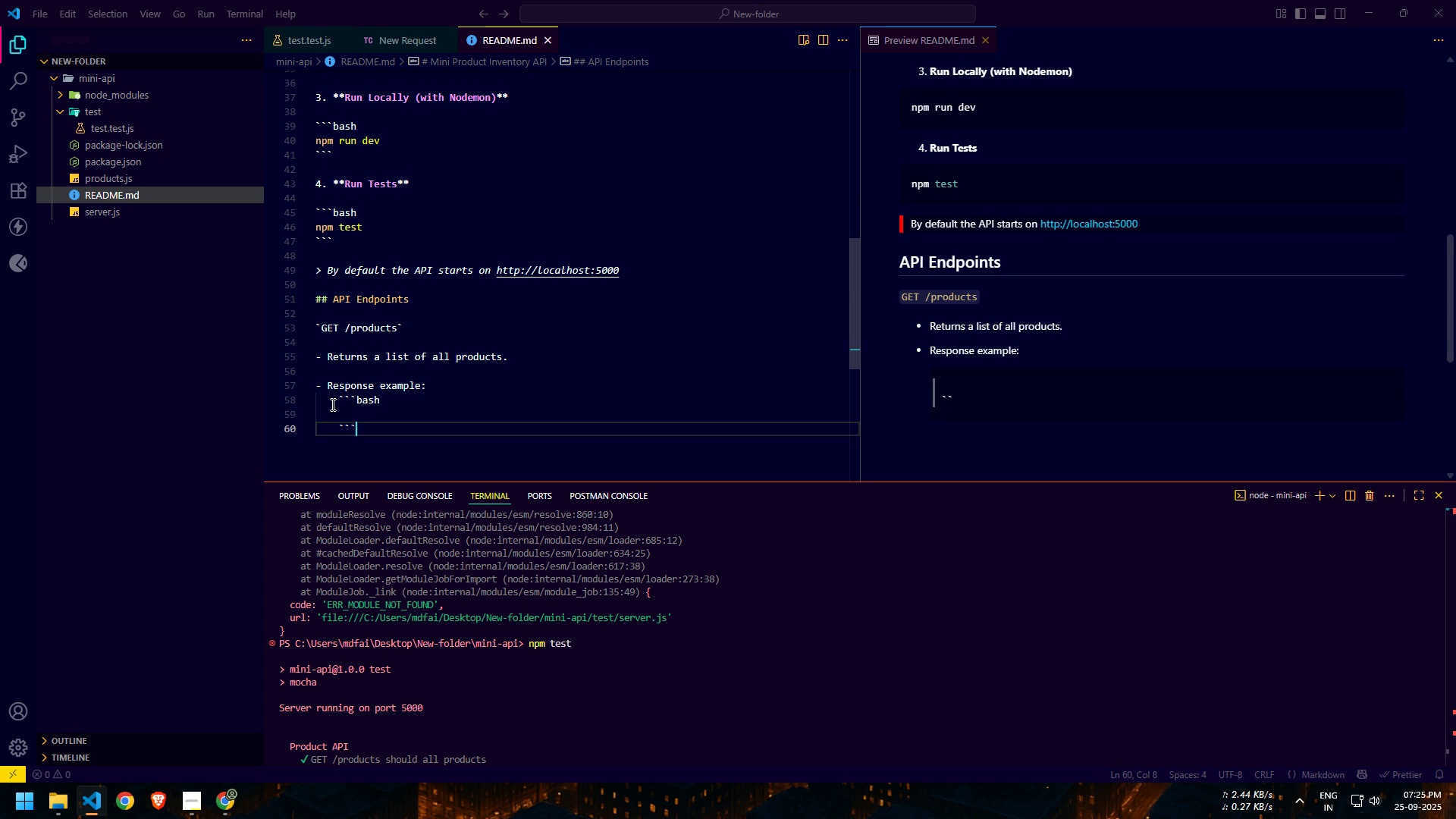 
key(ArrowUp)
 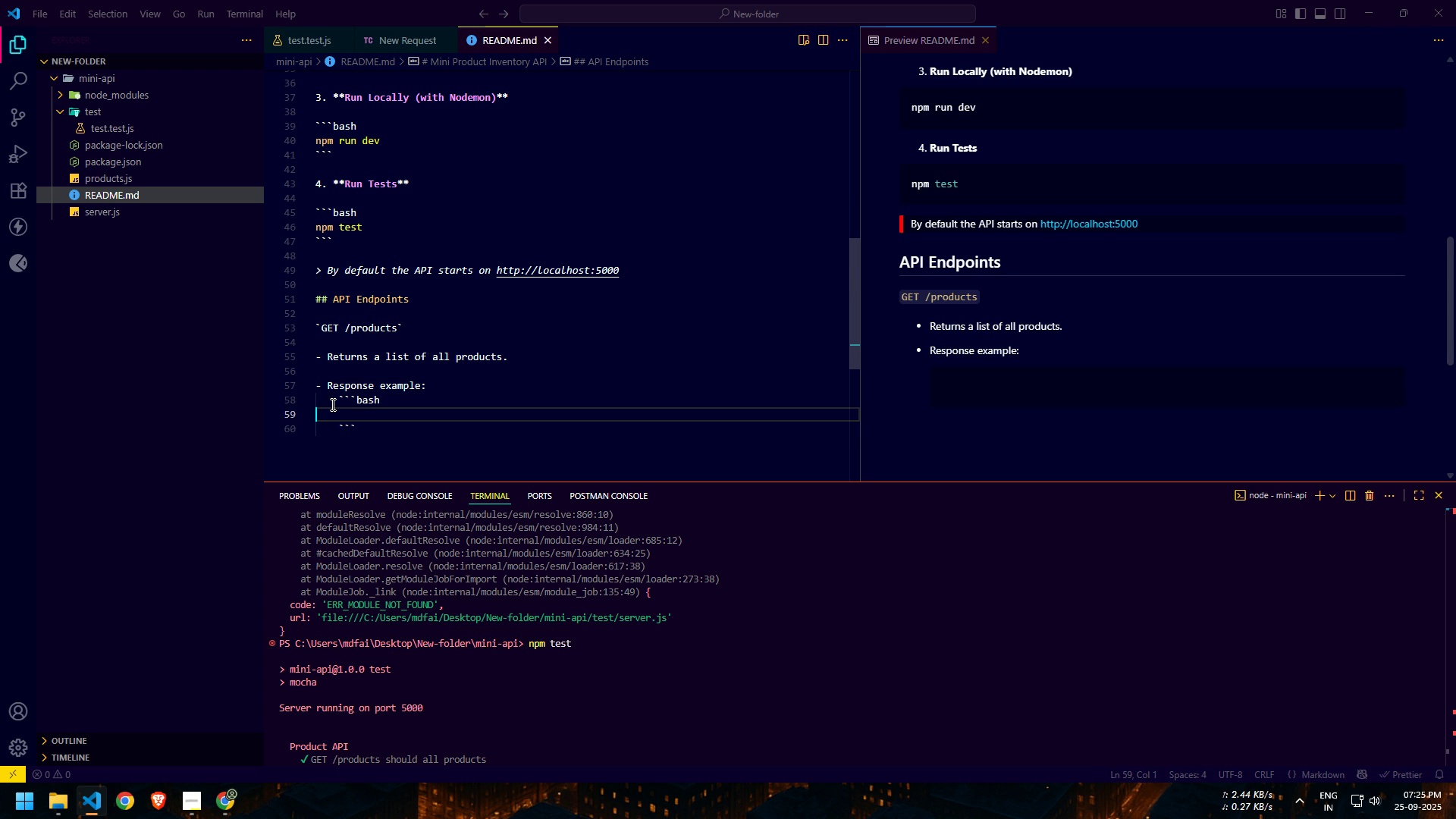 
key(Tab)
 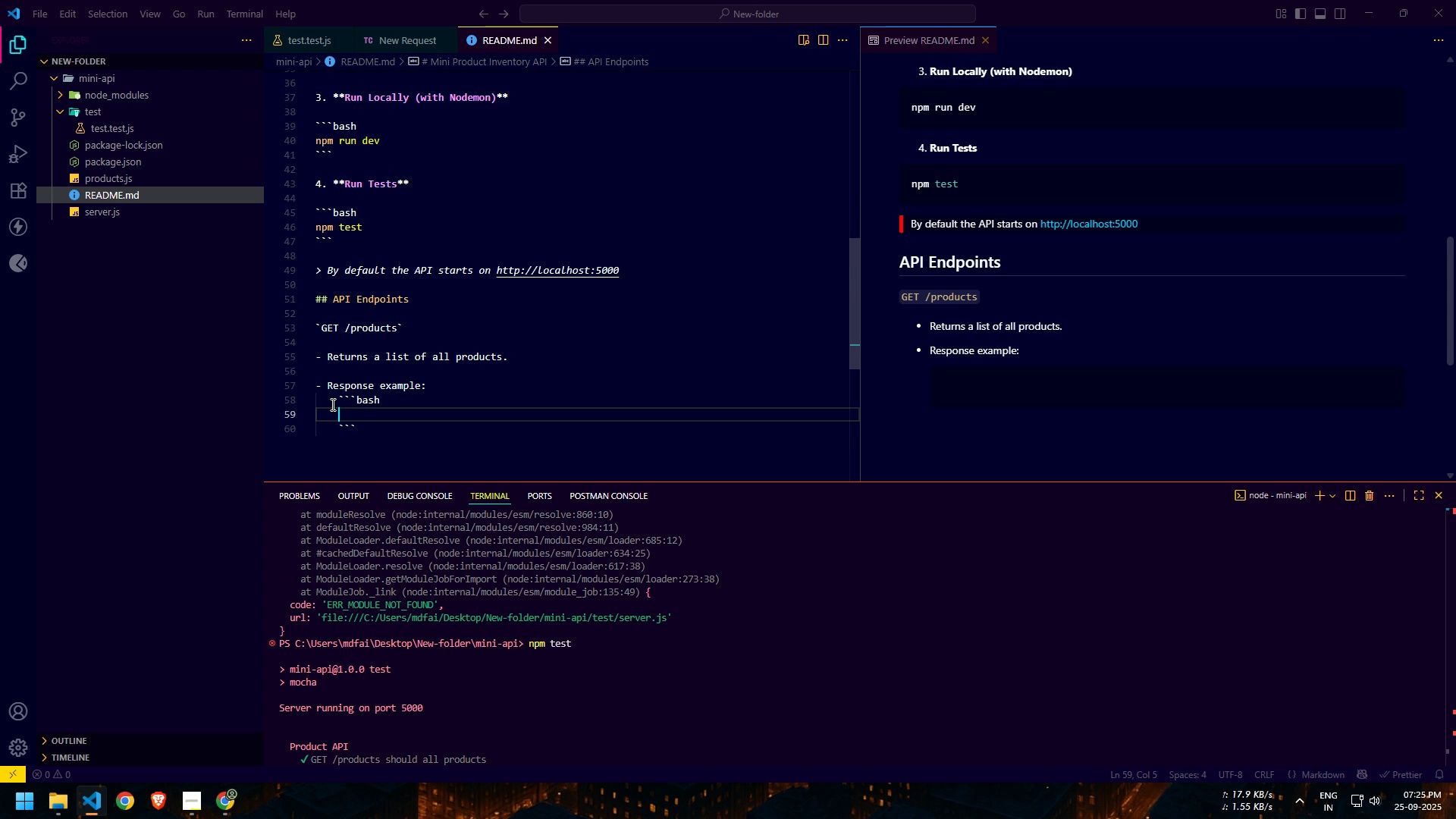 
key(Tab)
 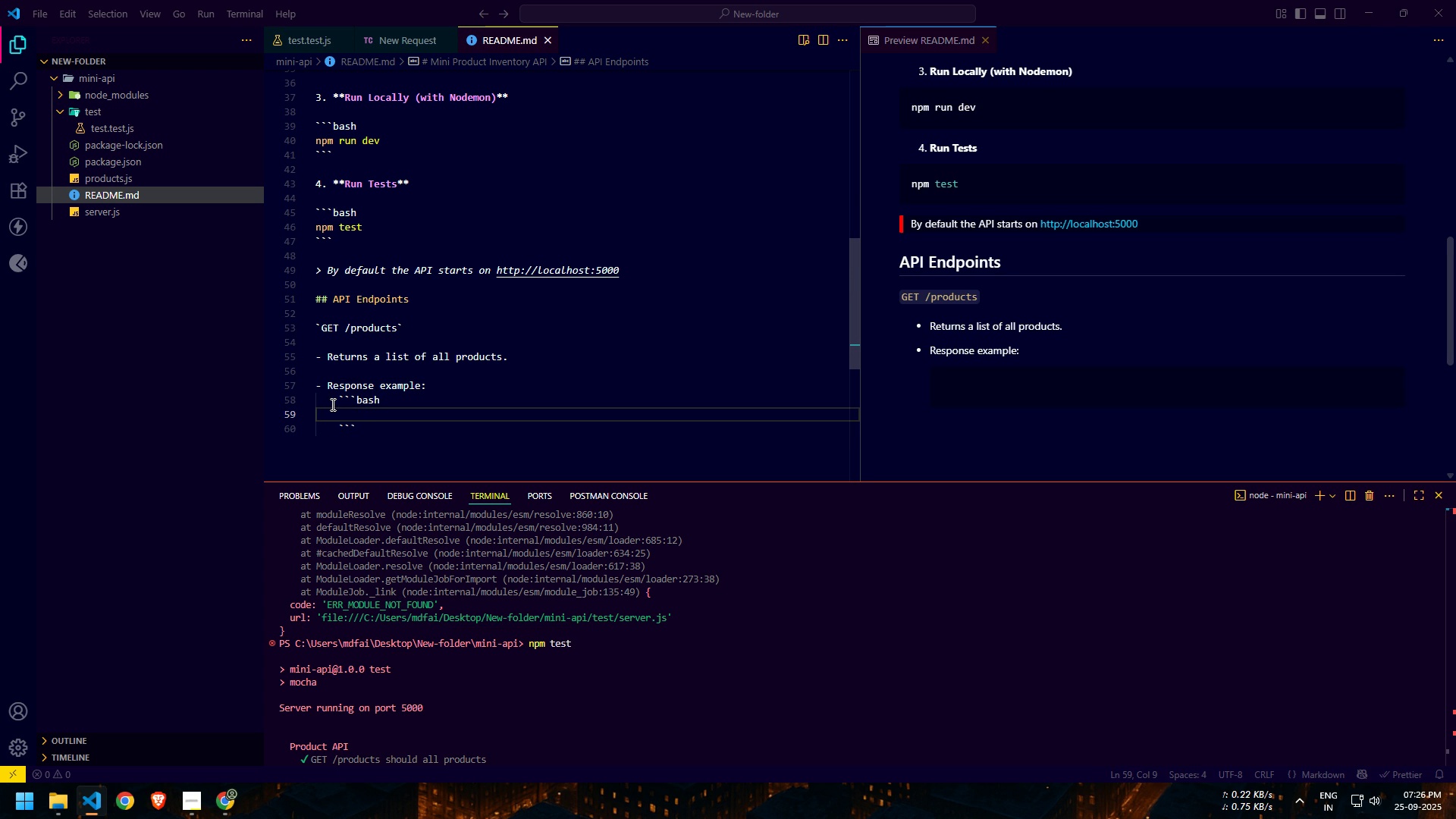 
key(Backspace)
 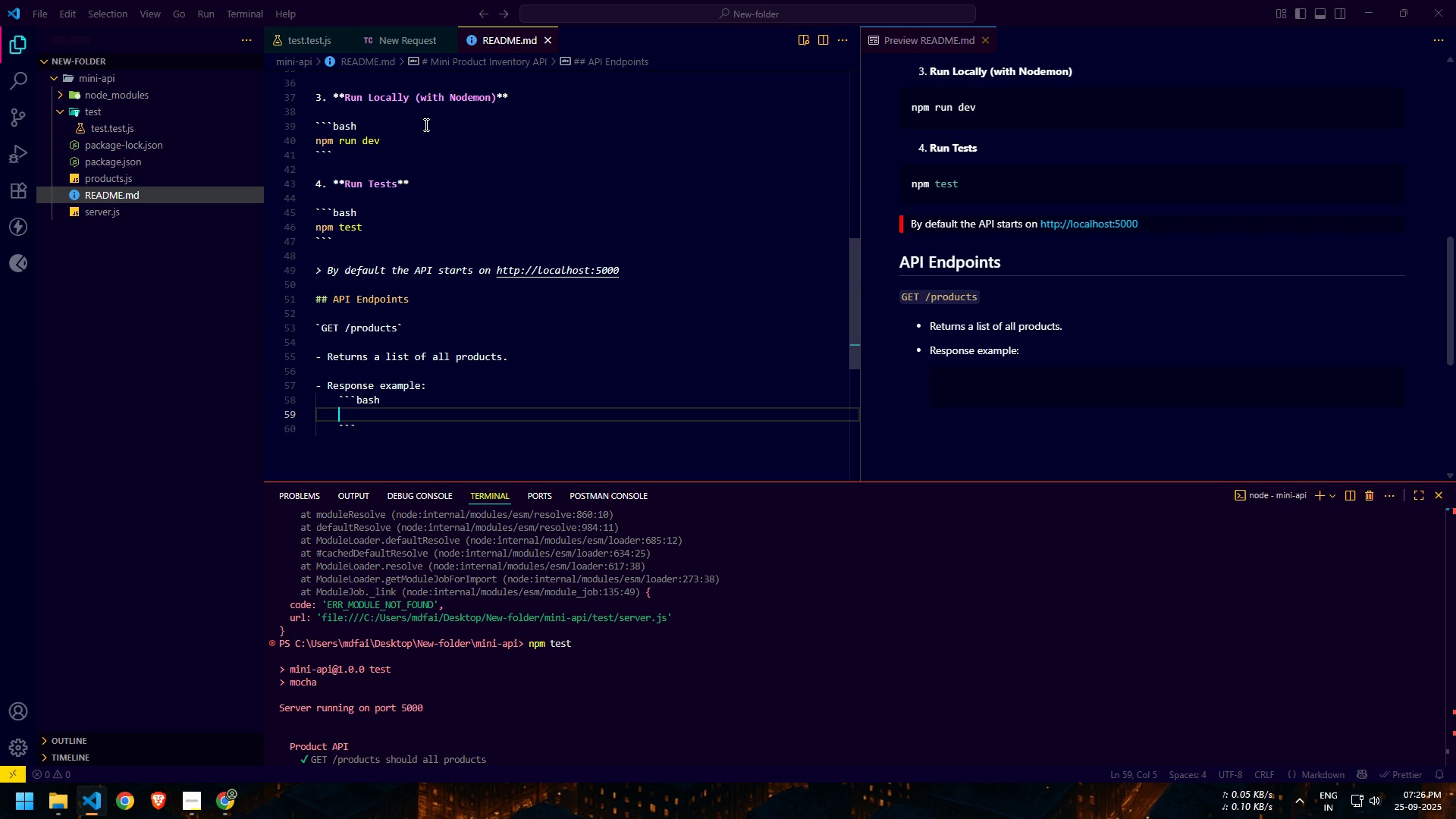 
left_click([421, 35])